 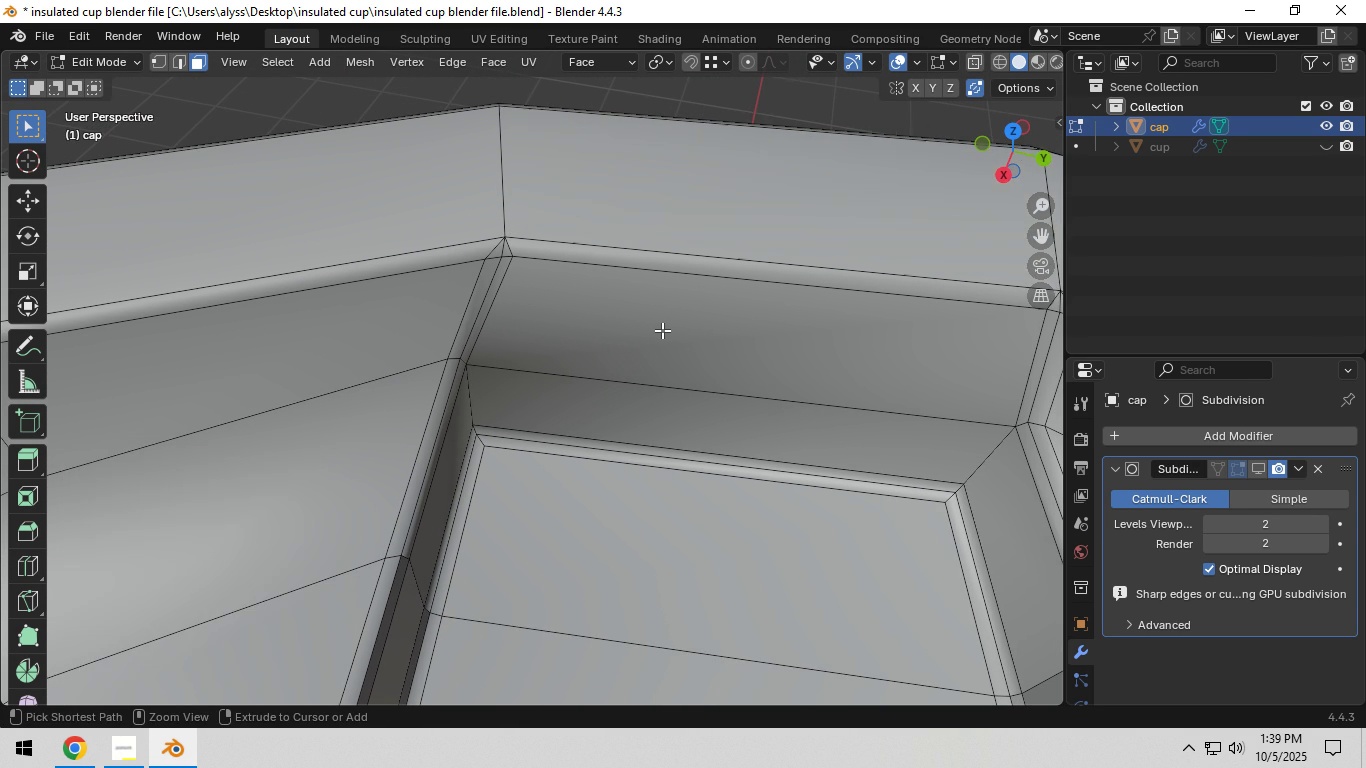 
key(Control+Z)
 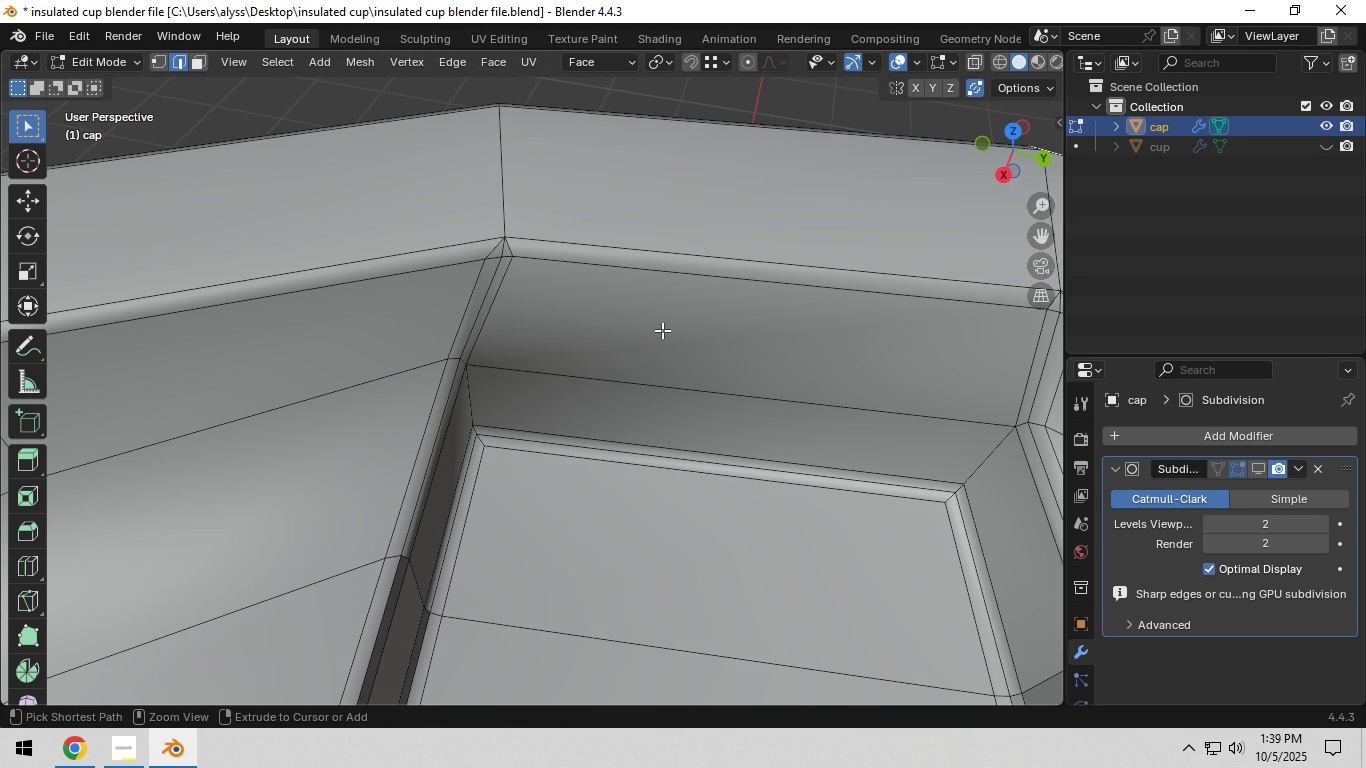 
key(Control+Z)
 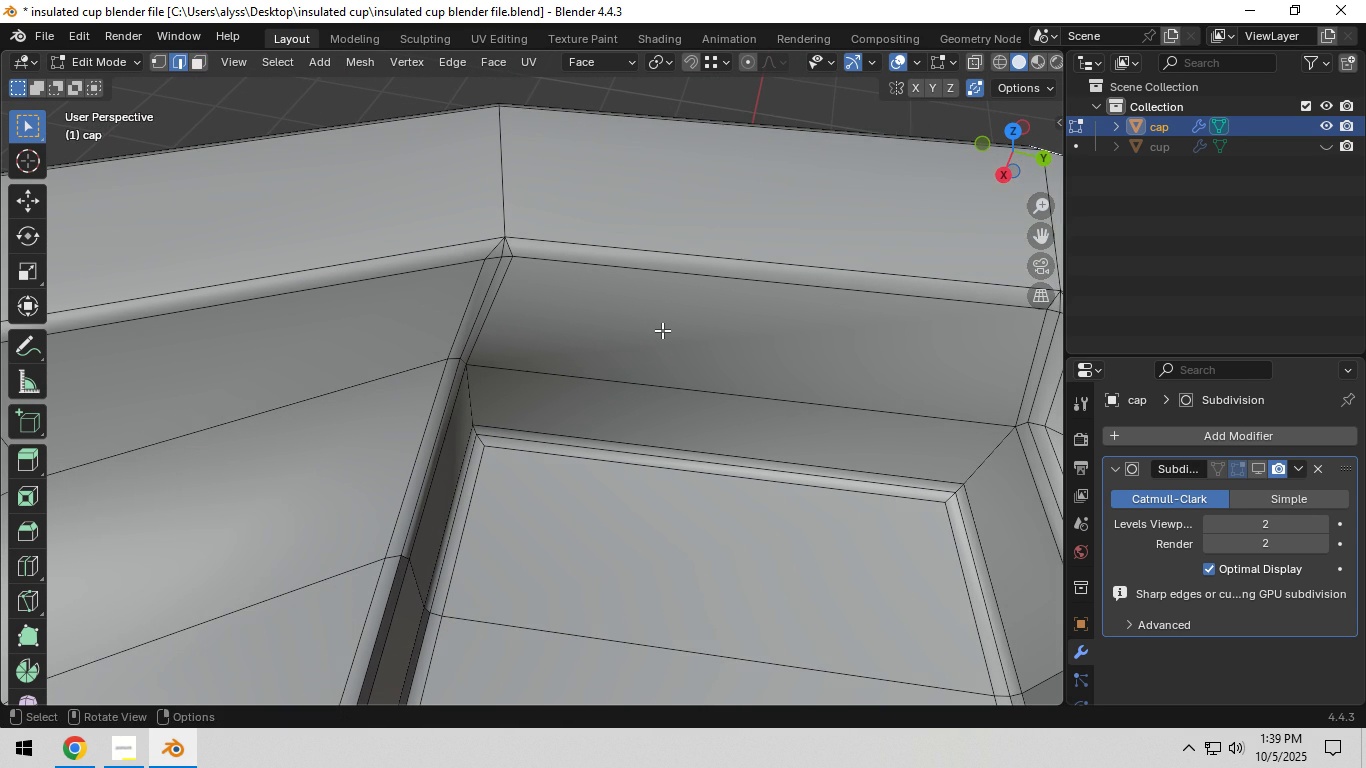 
scroll: coordinate [662, 334], scroll_direction: down, amount: 9.0
 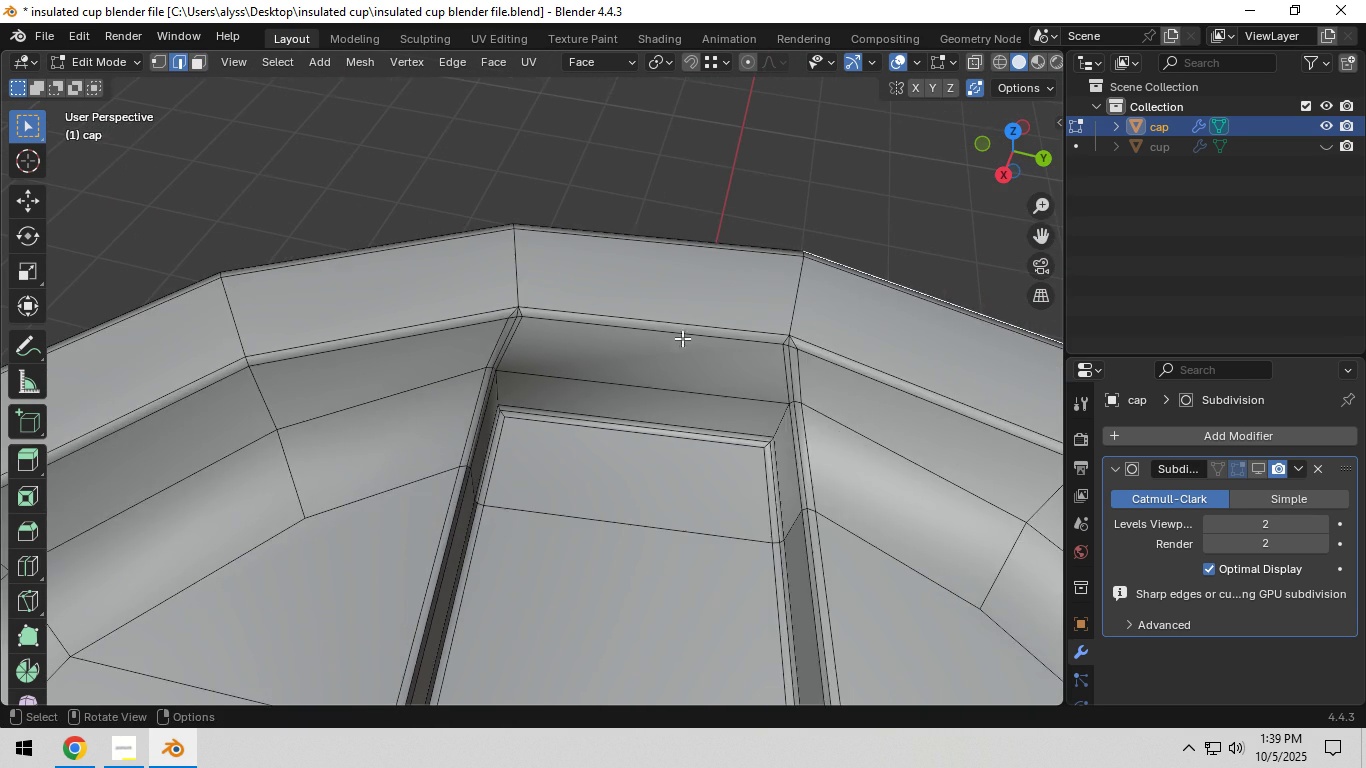 
key(Tab)
 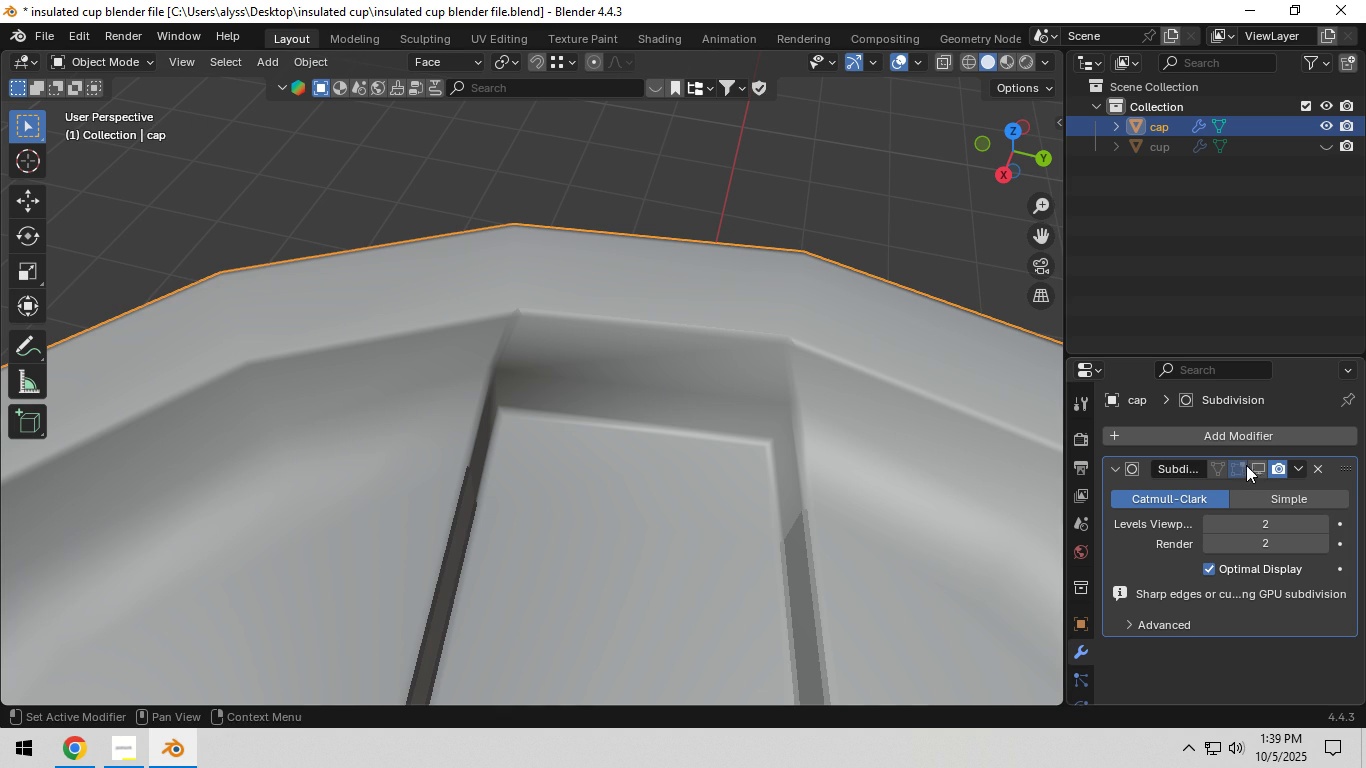 
left_click([1257, 466])